 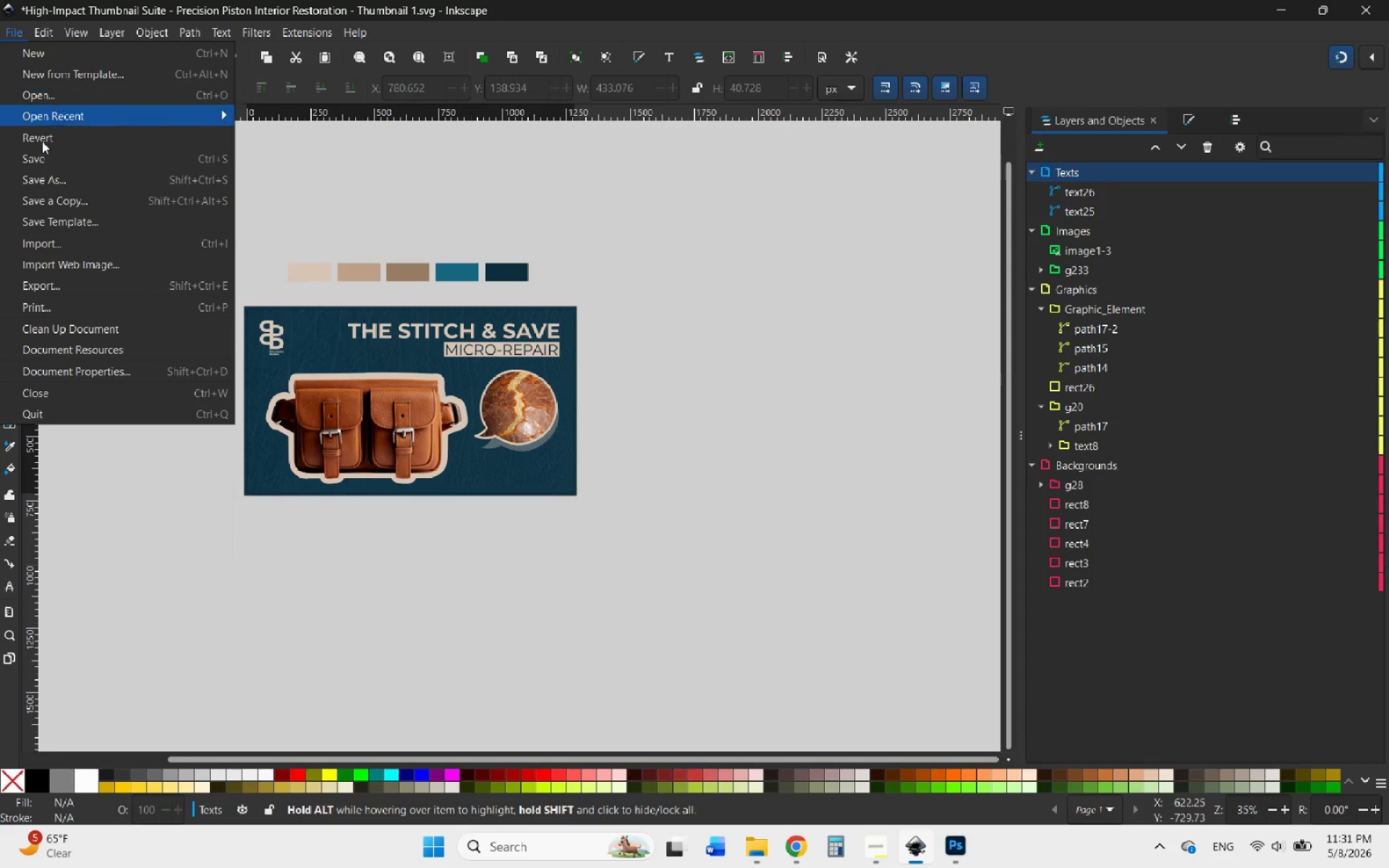 
left_click([38, 159])
 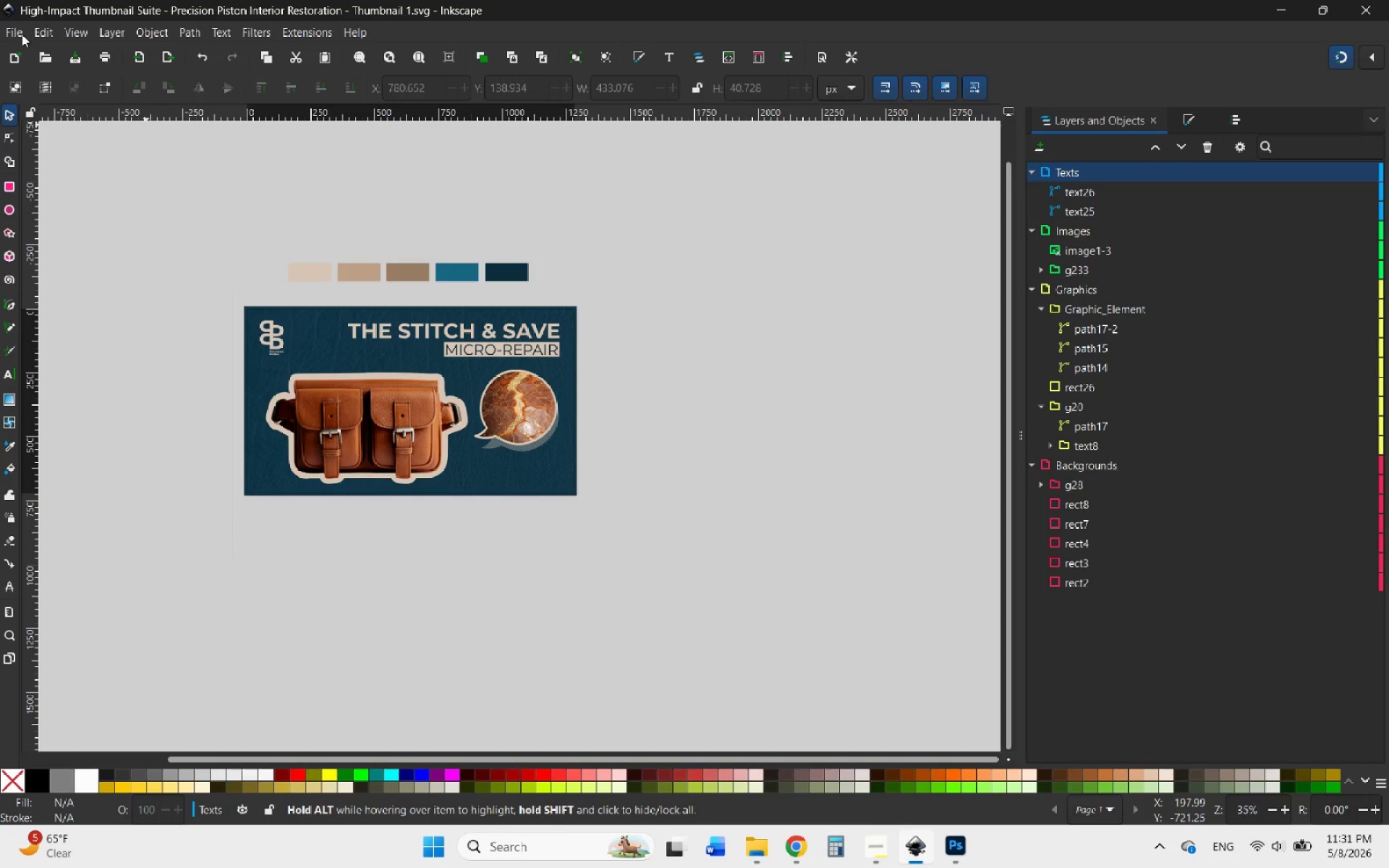 
left_click([17, 31])
 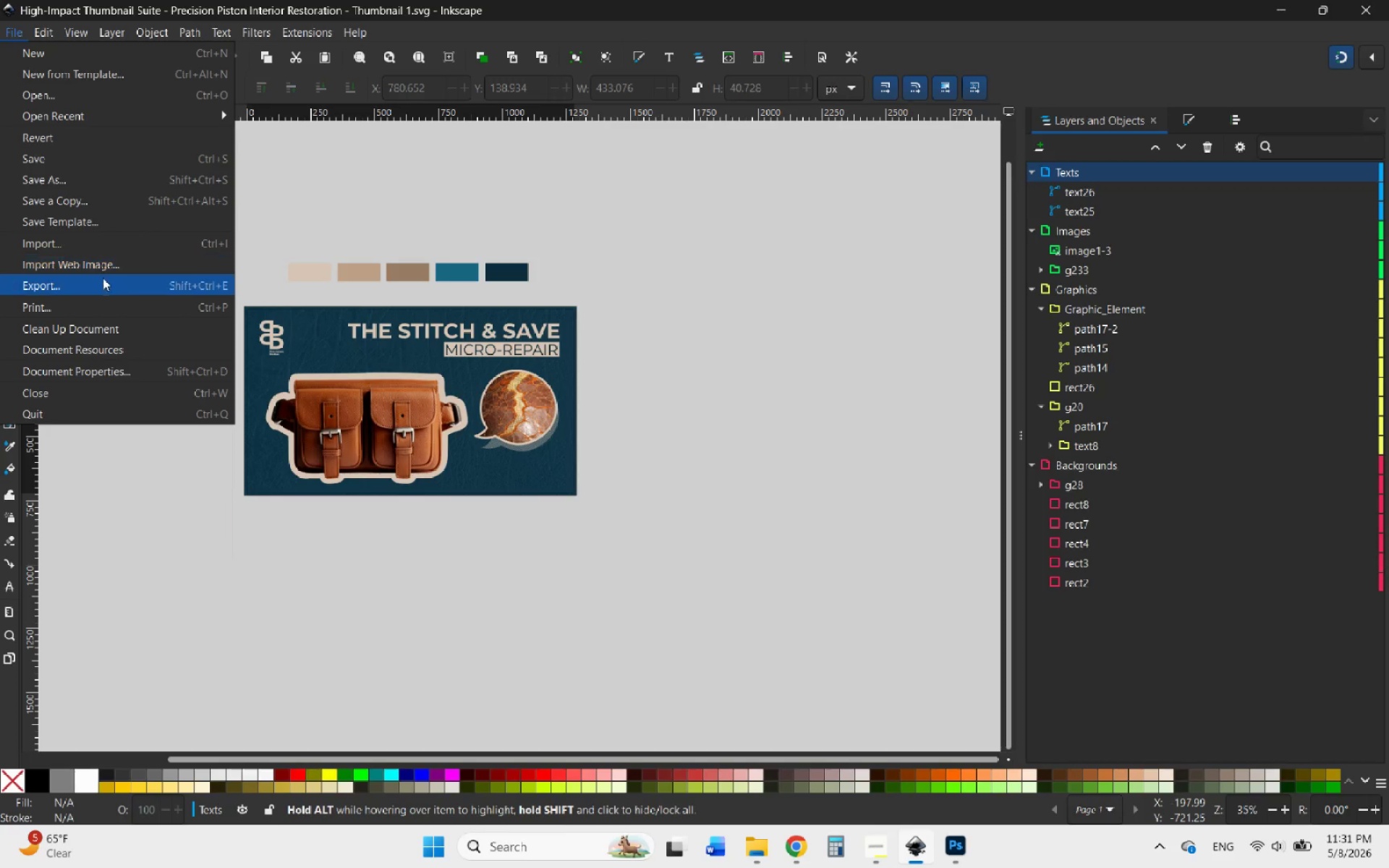 
left_click([78, 286])
 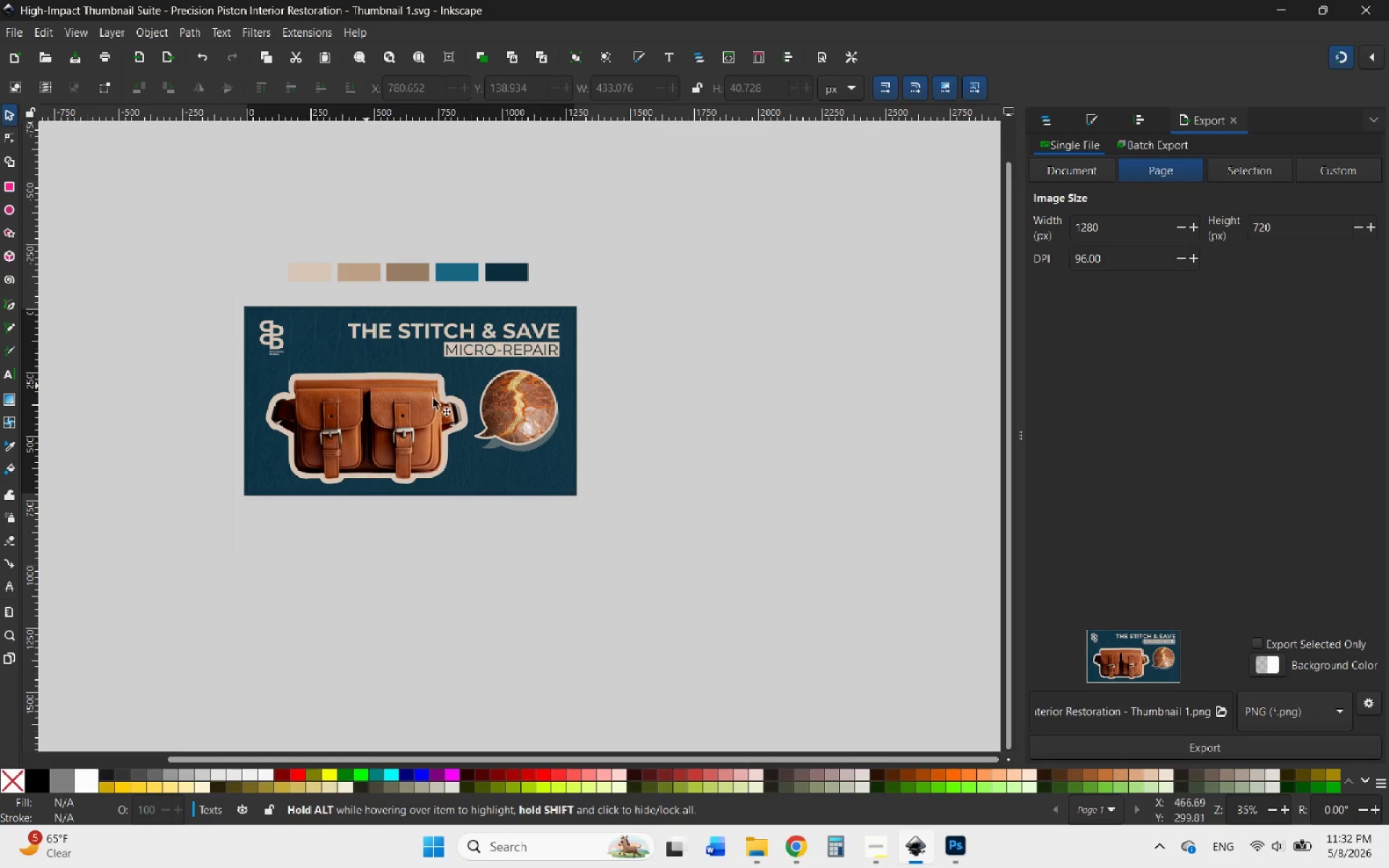 
wait(9.03)
 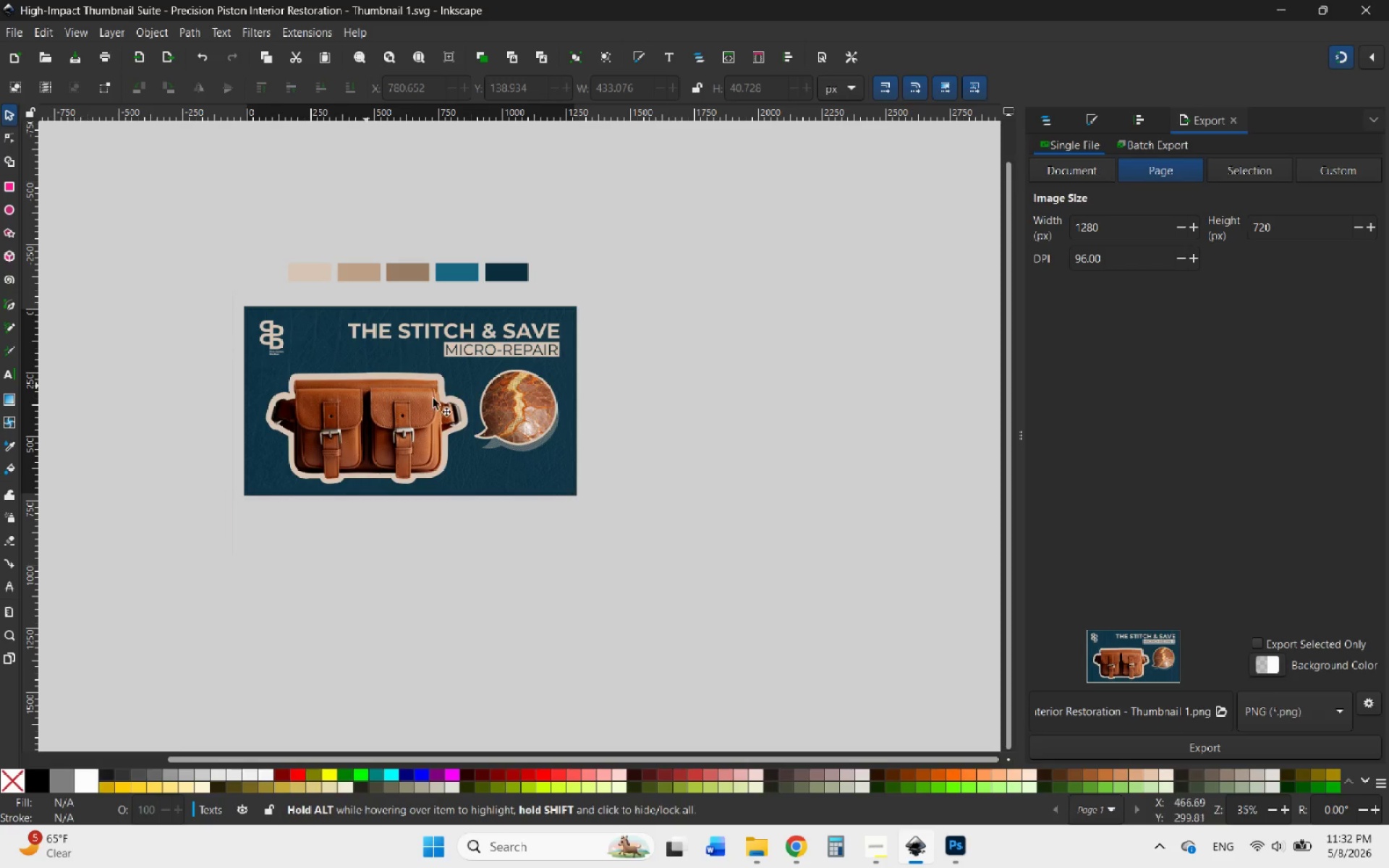 
left_click([1142, 174])
 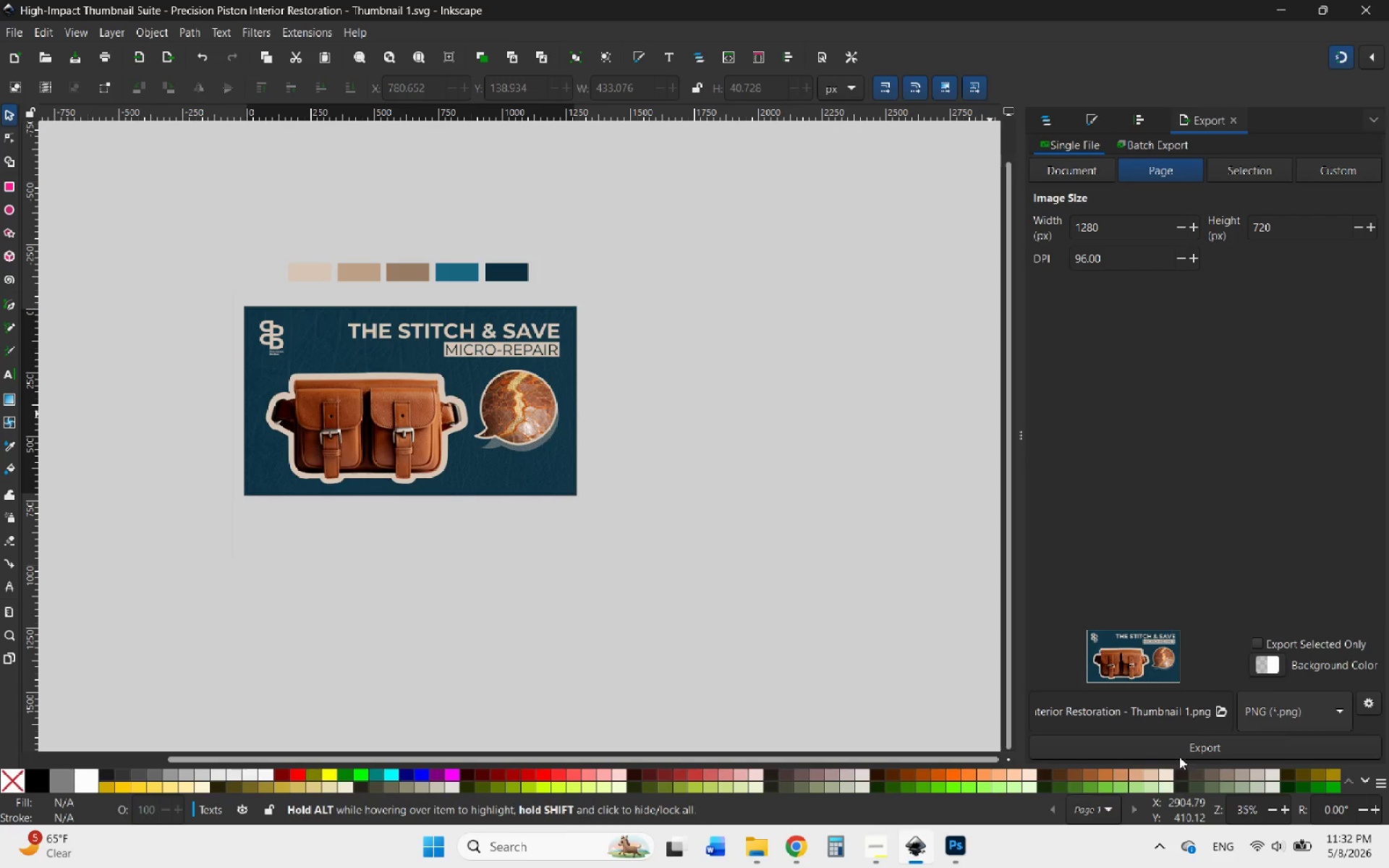 
left_click([883, 848])